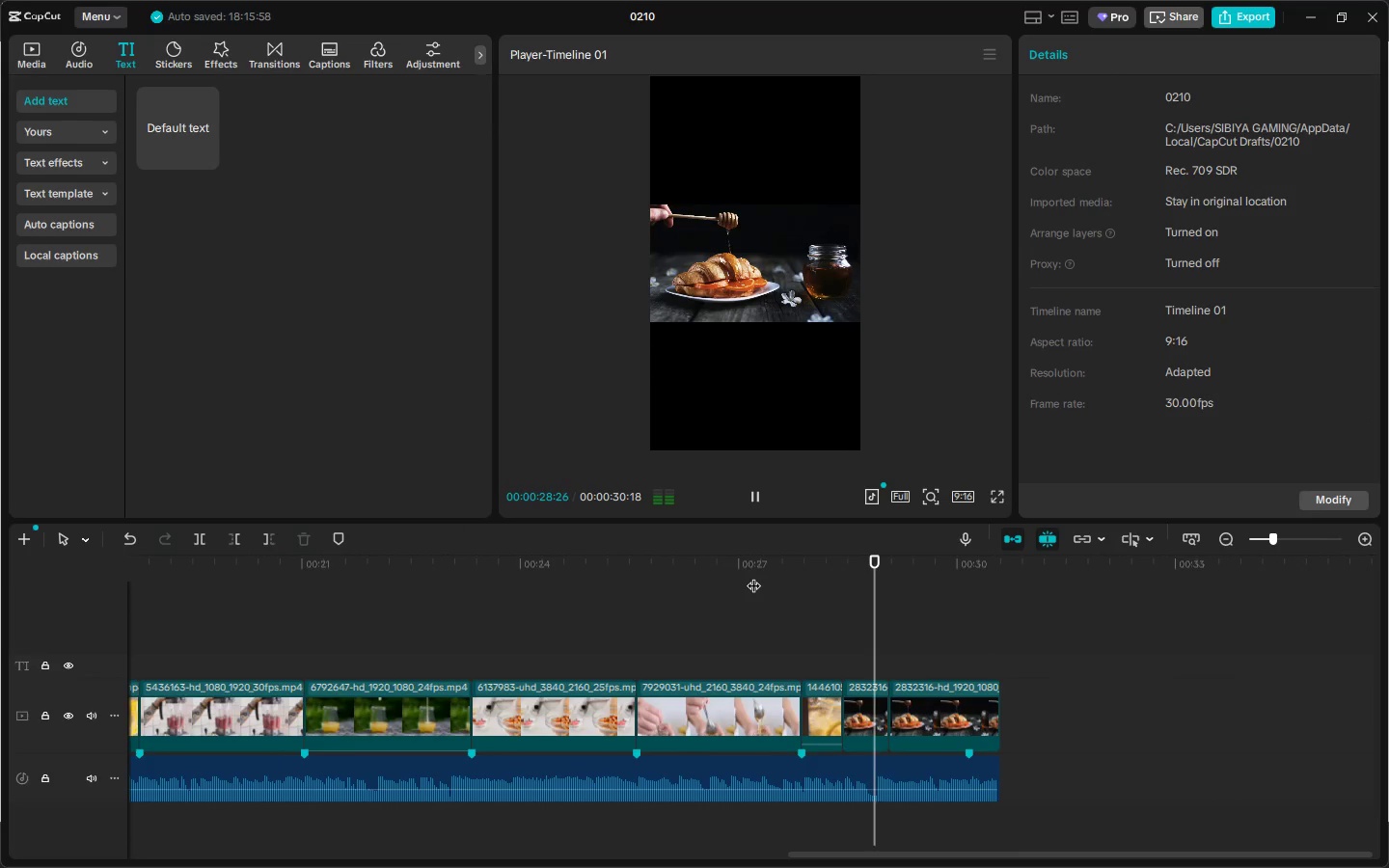 
key(Space)
 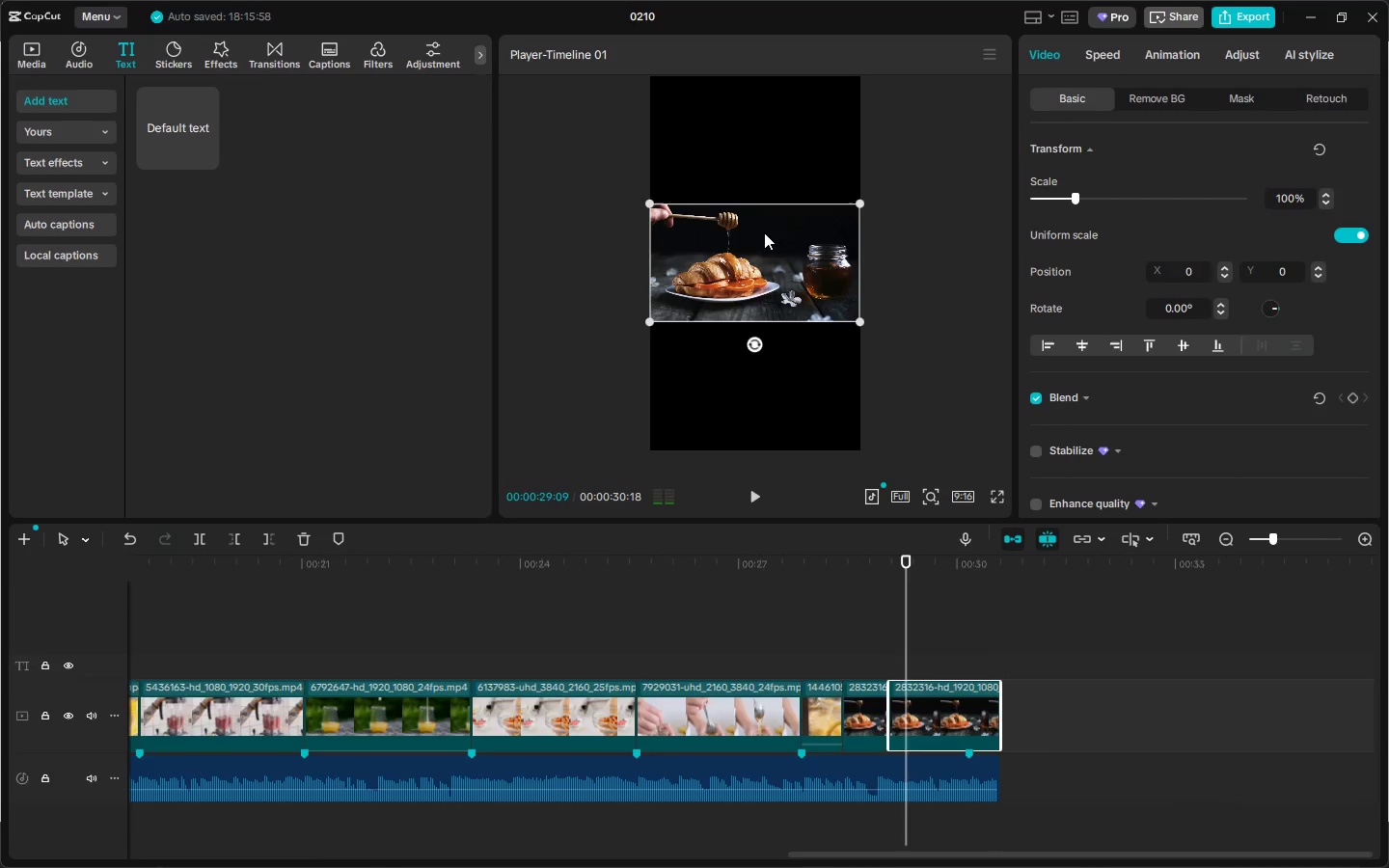 
left_click([764, 232])
 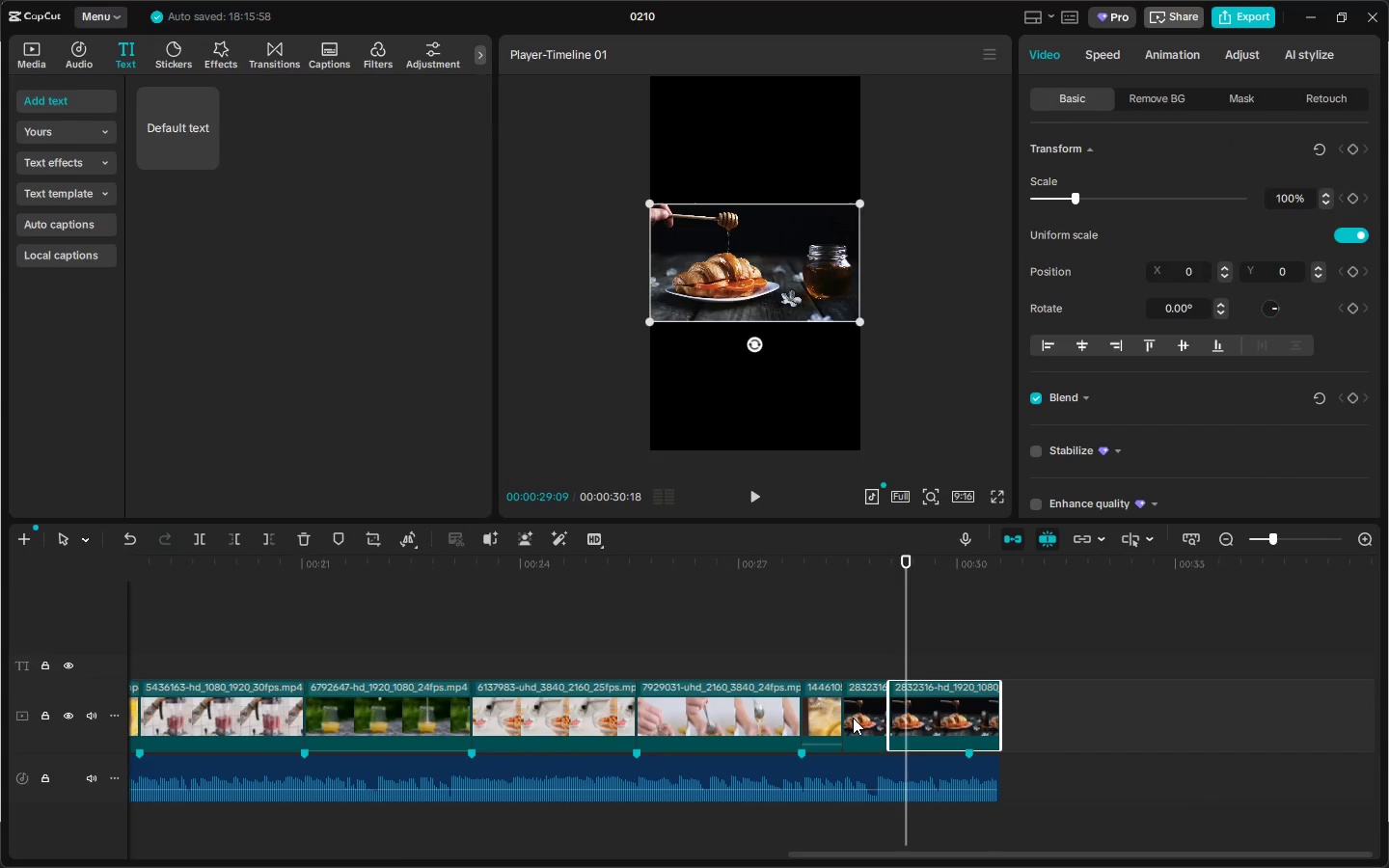 
left_click([853, 718])
 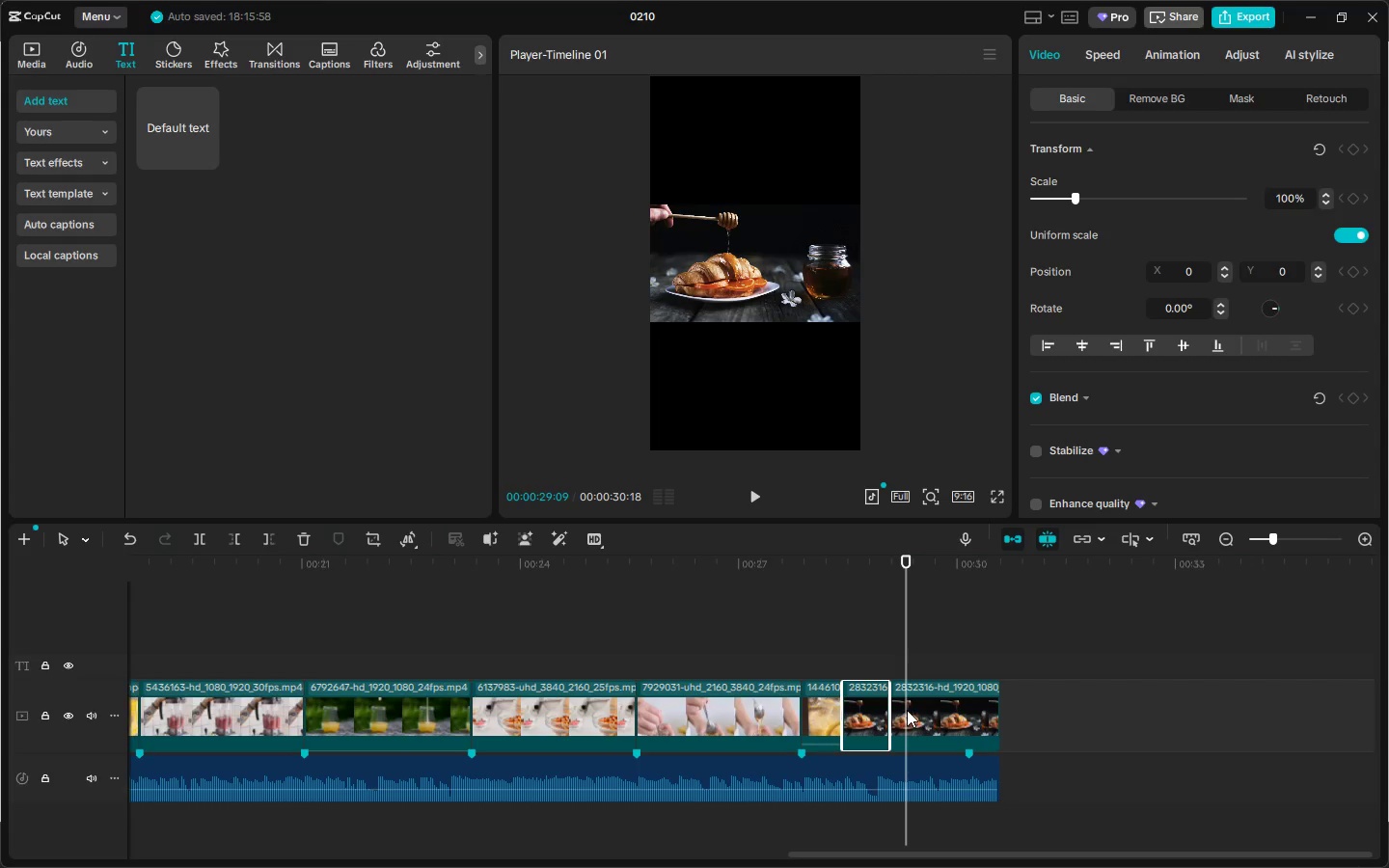 
key(Delete)
 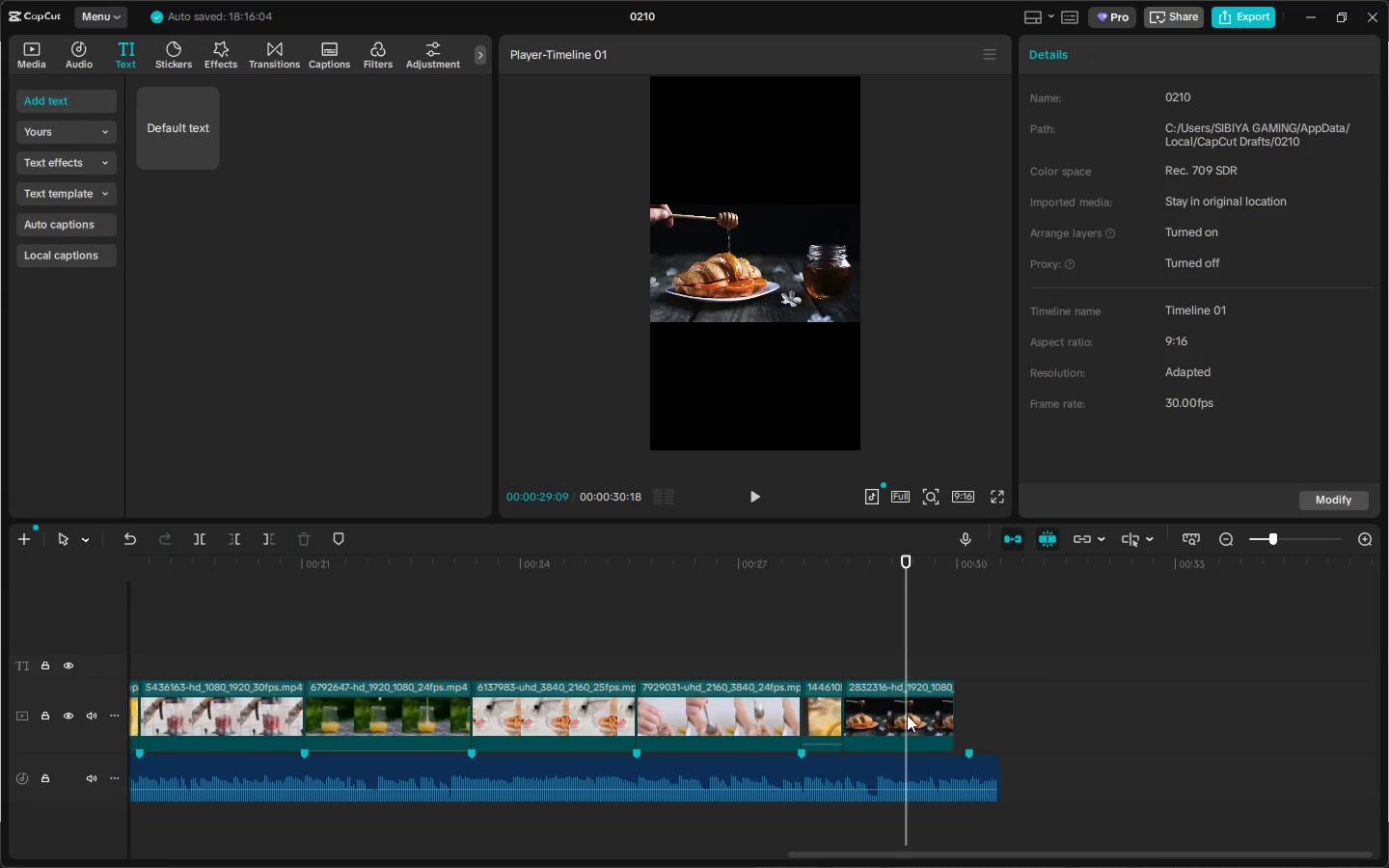 
left_click([907, 715])
 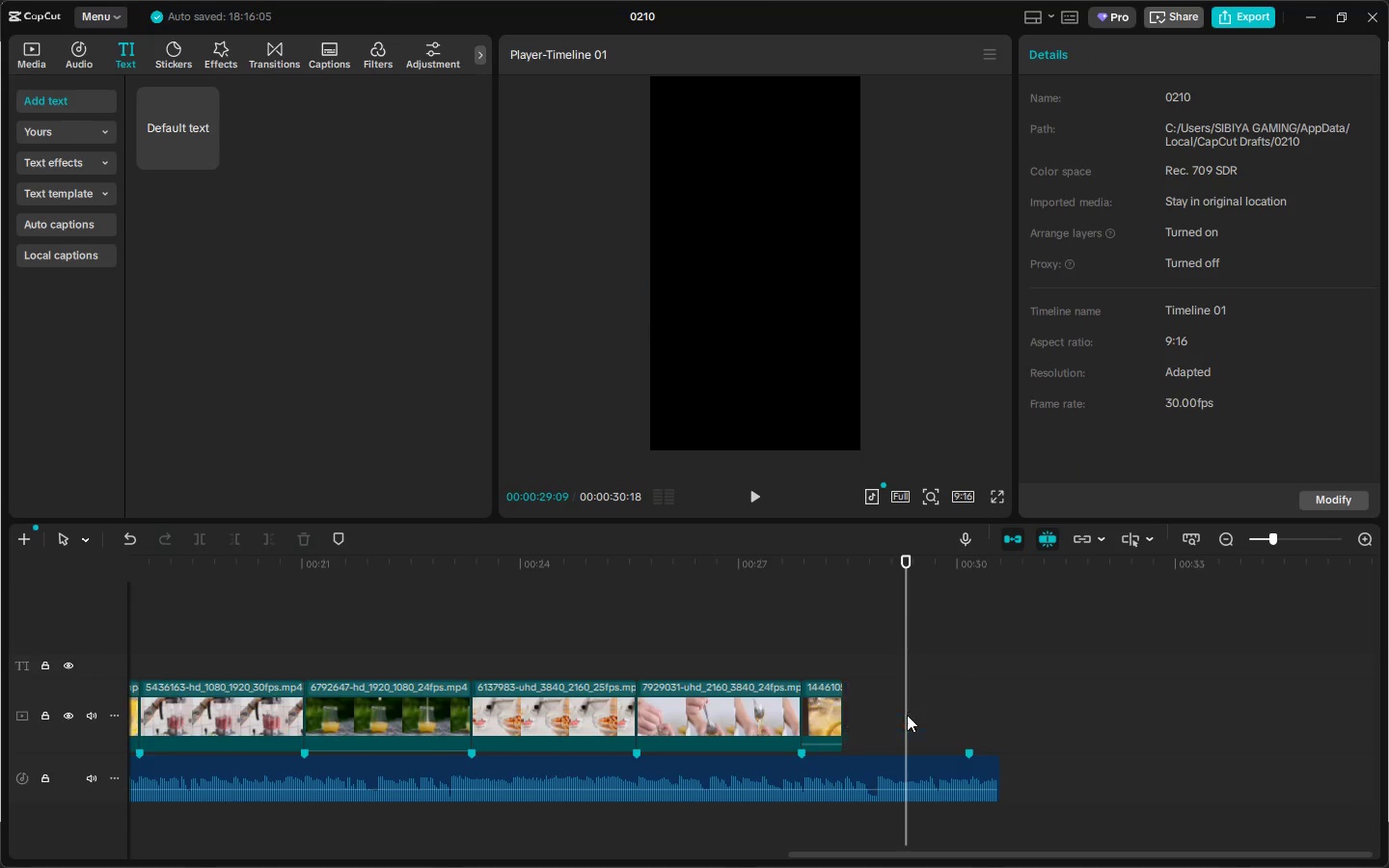 
key(Delete)
 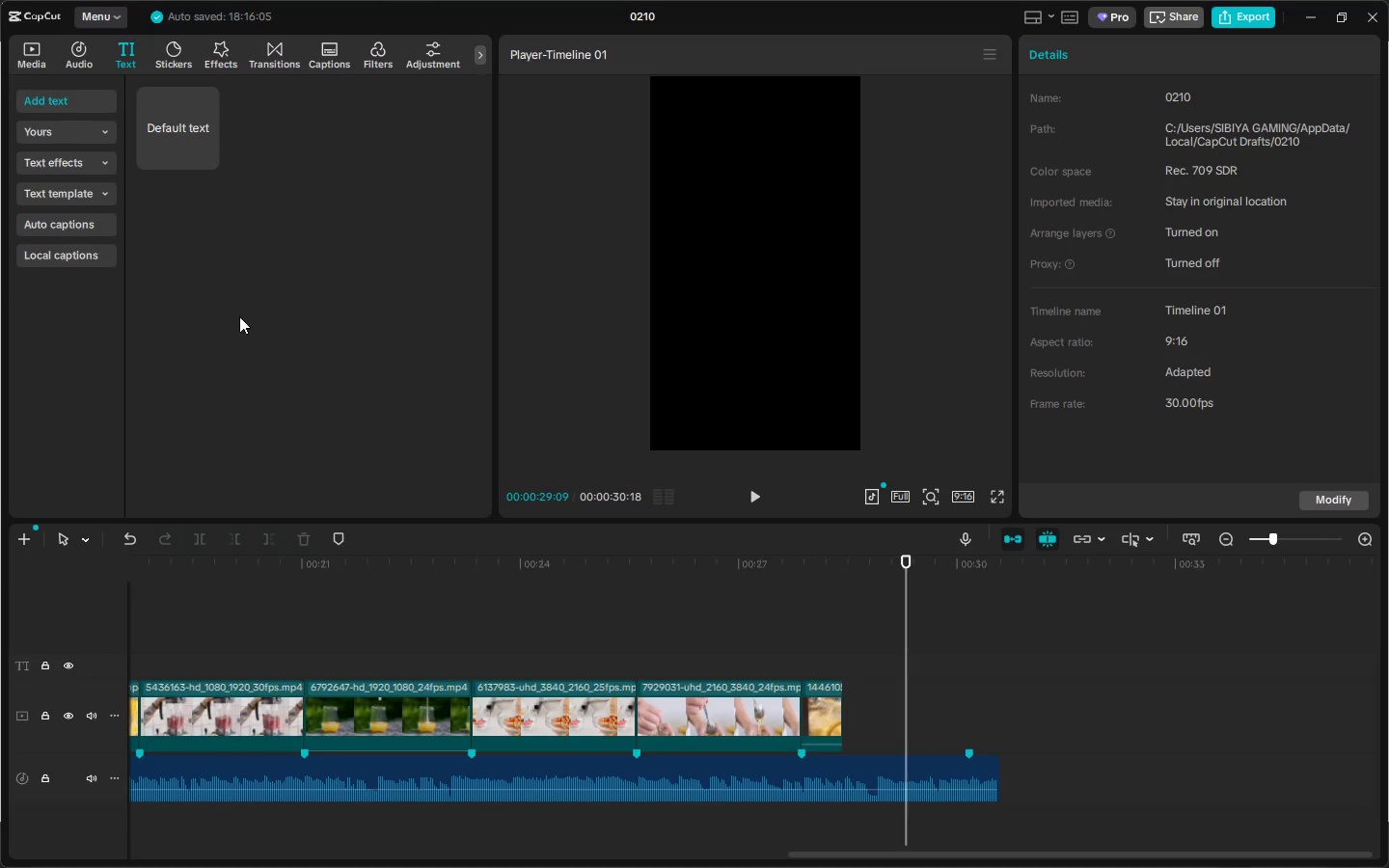 
scroll: coordinate [254, 307], scroll_direction: up, amount: 4.0
 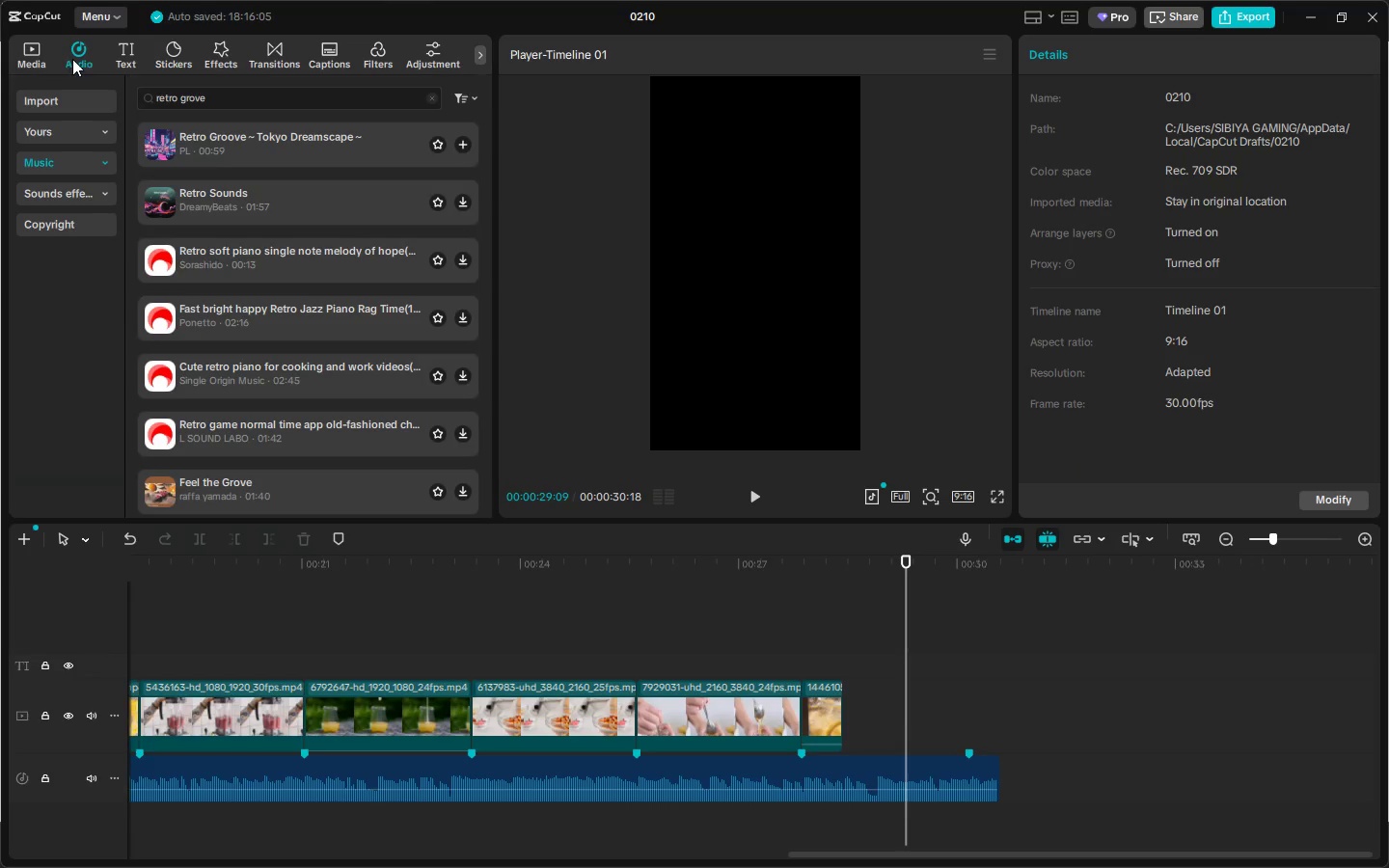 
double_click([16, 56])
 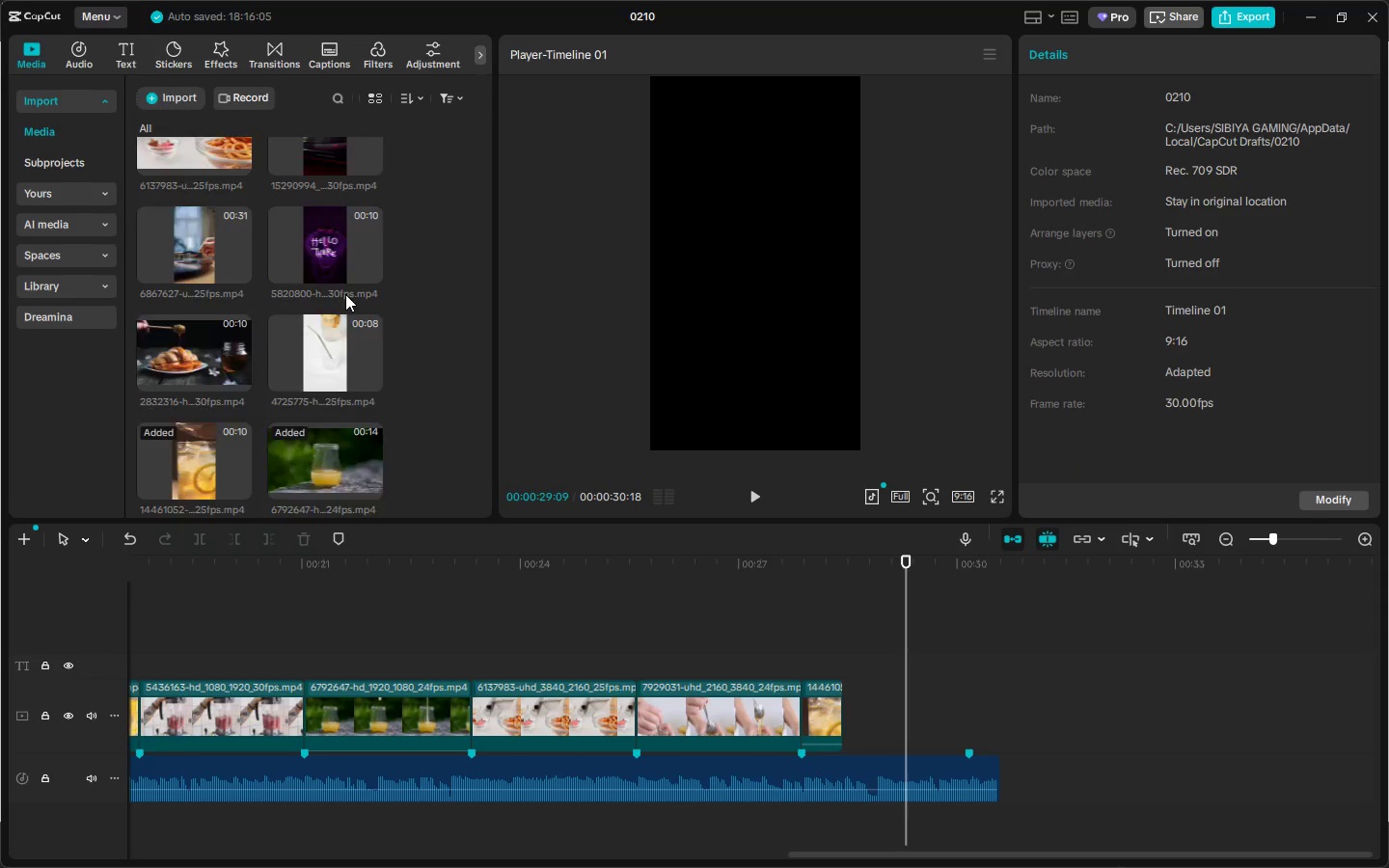 
scroll: coordinate [335, 412], scroll_direction: down, amount: 4.0
 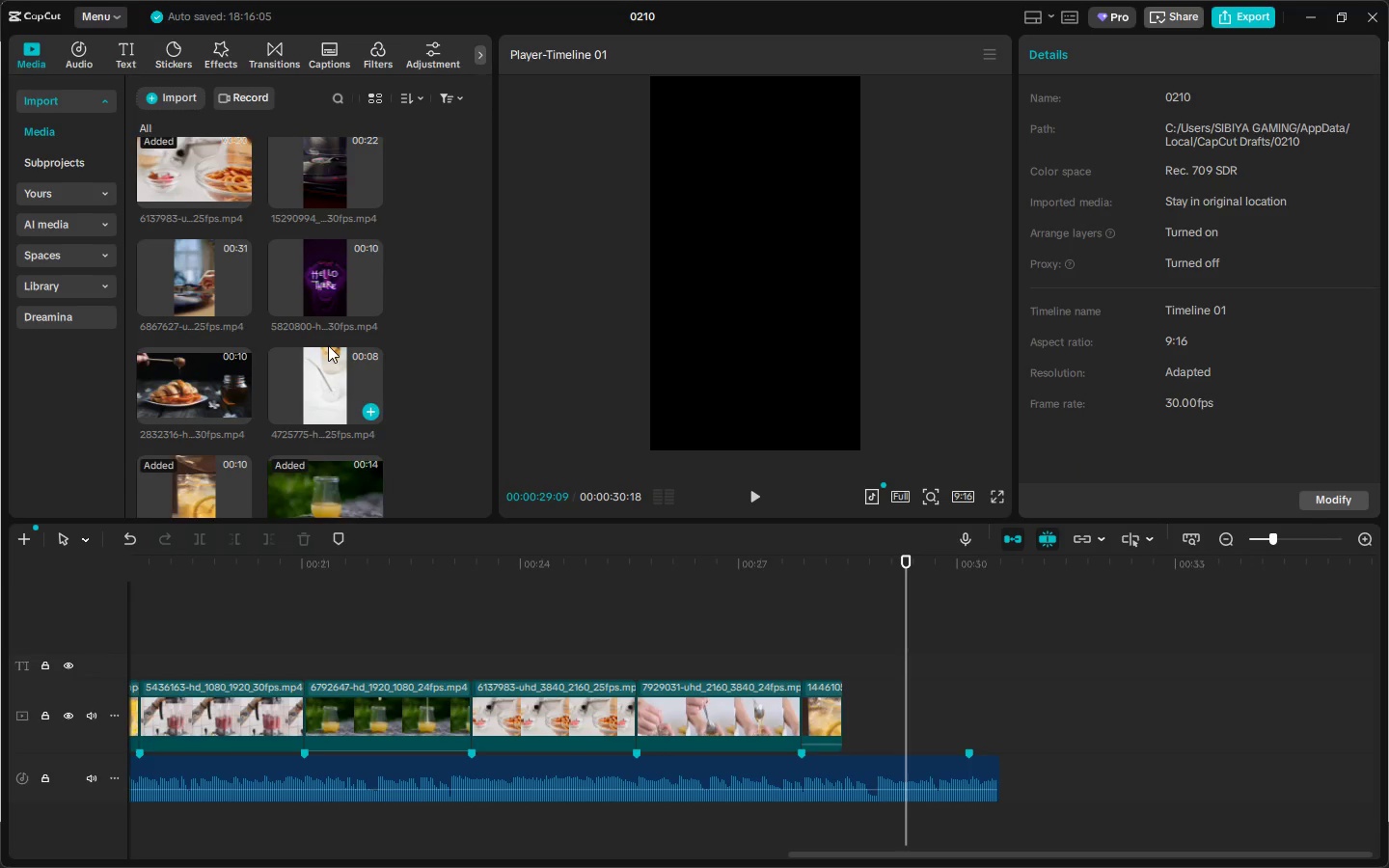 
scroll: coordinate [328, 335], scroll_direction: up, amount: 1.0
 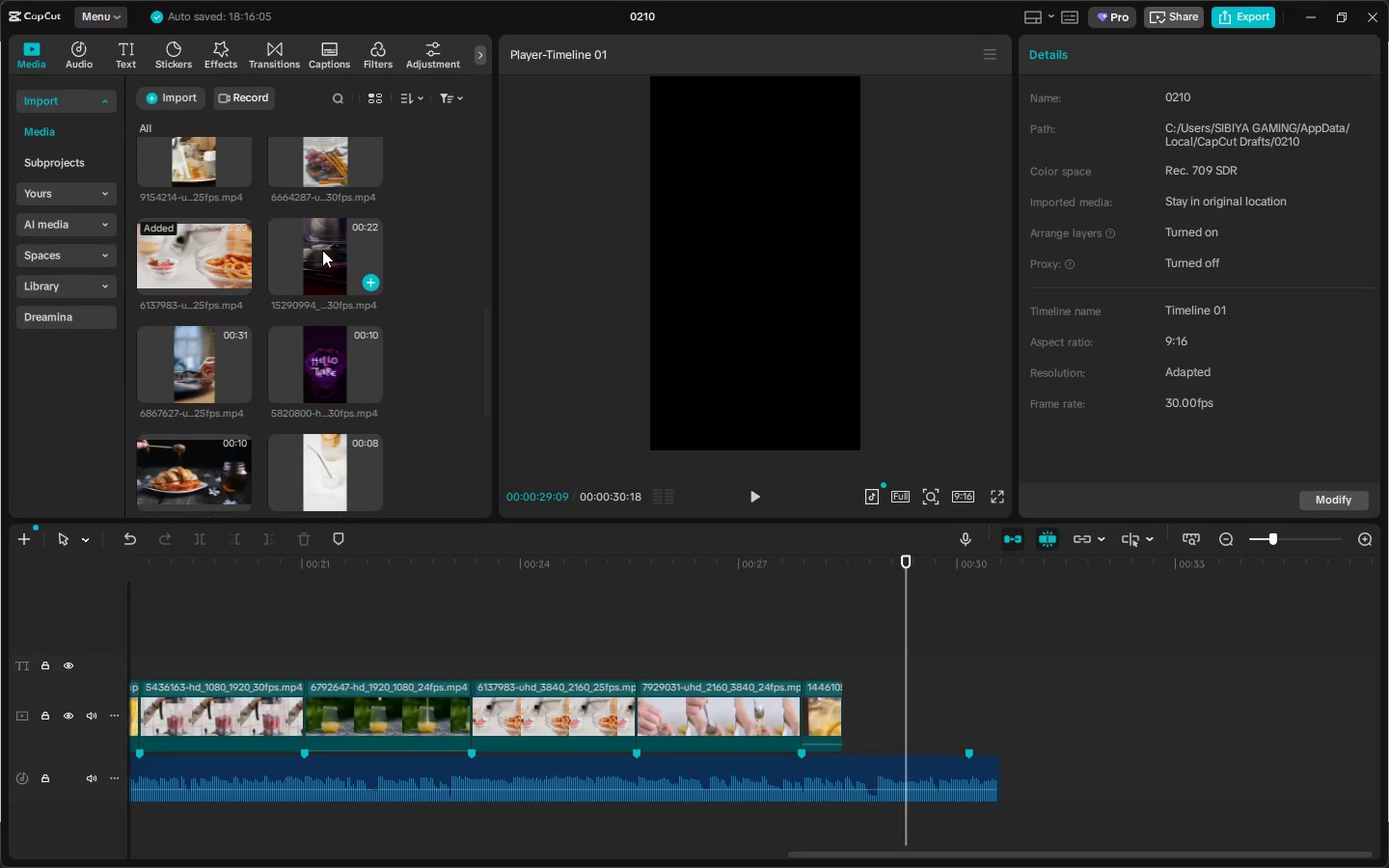 
left_click_drag(start_coordinate=[321, 250], to_coordinate=[442, 323])
 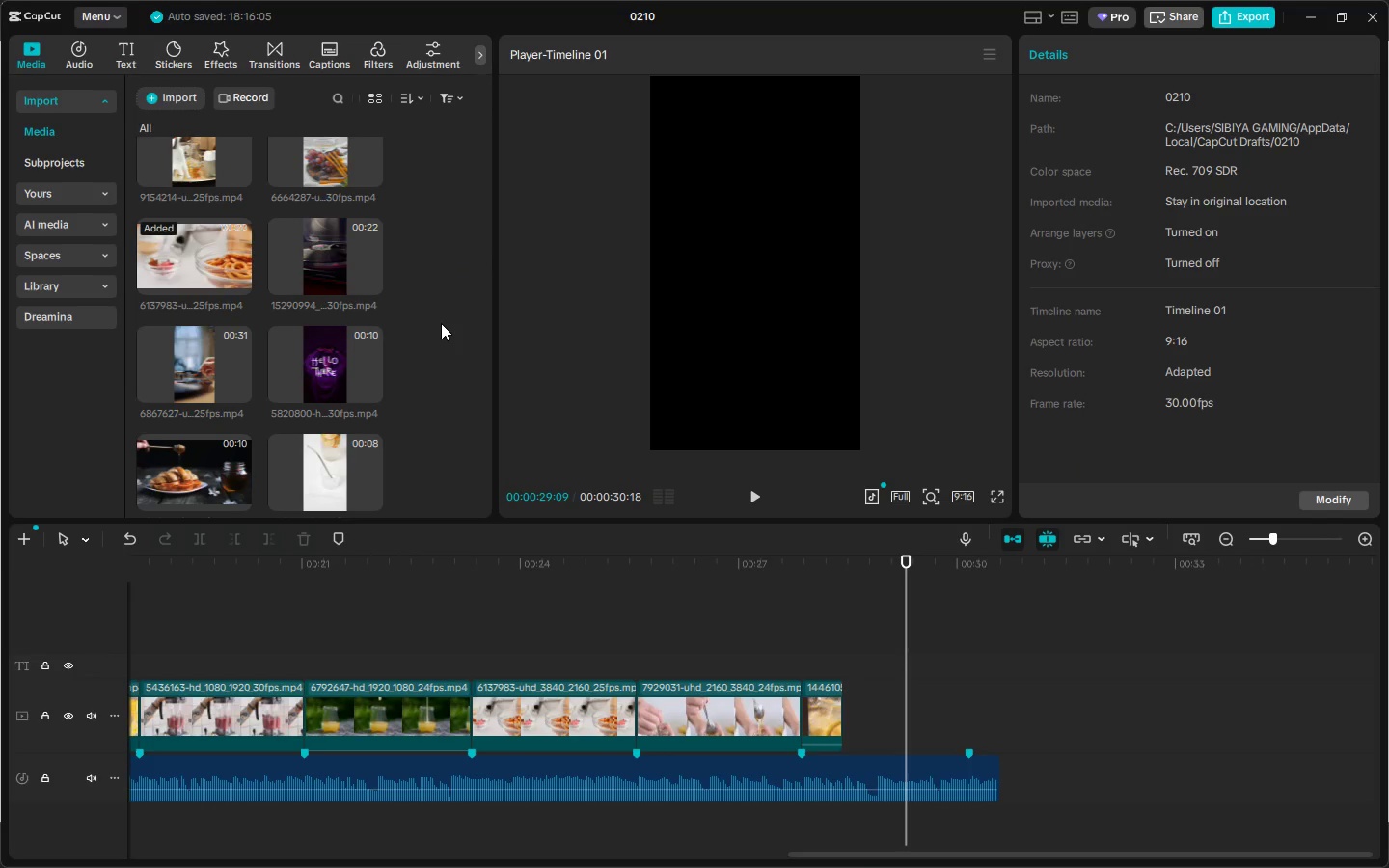 
key(Alt+AltLeft)
 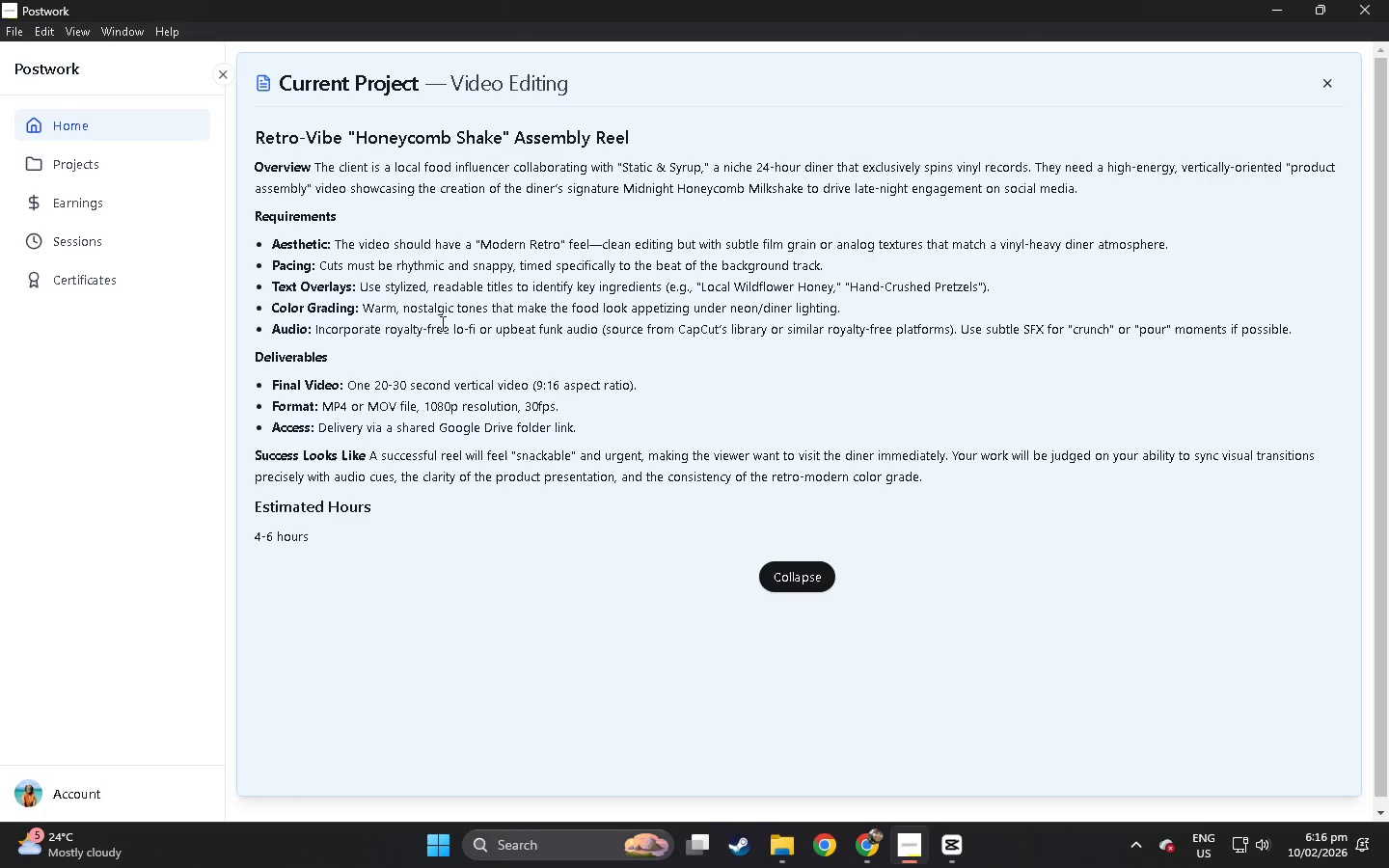 
key(Alt+AltLeft)
 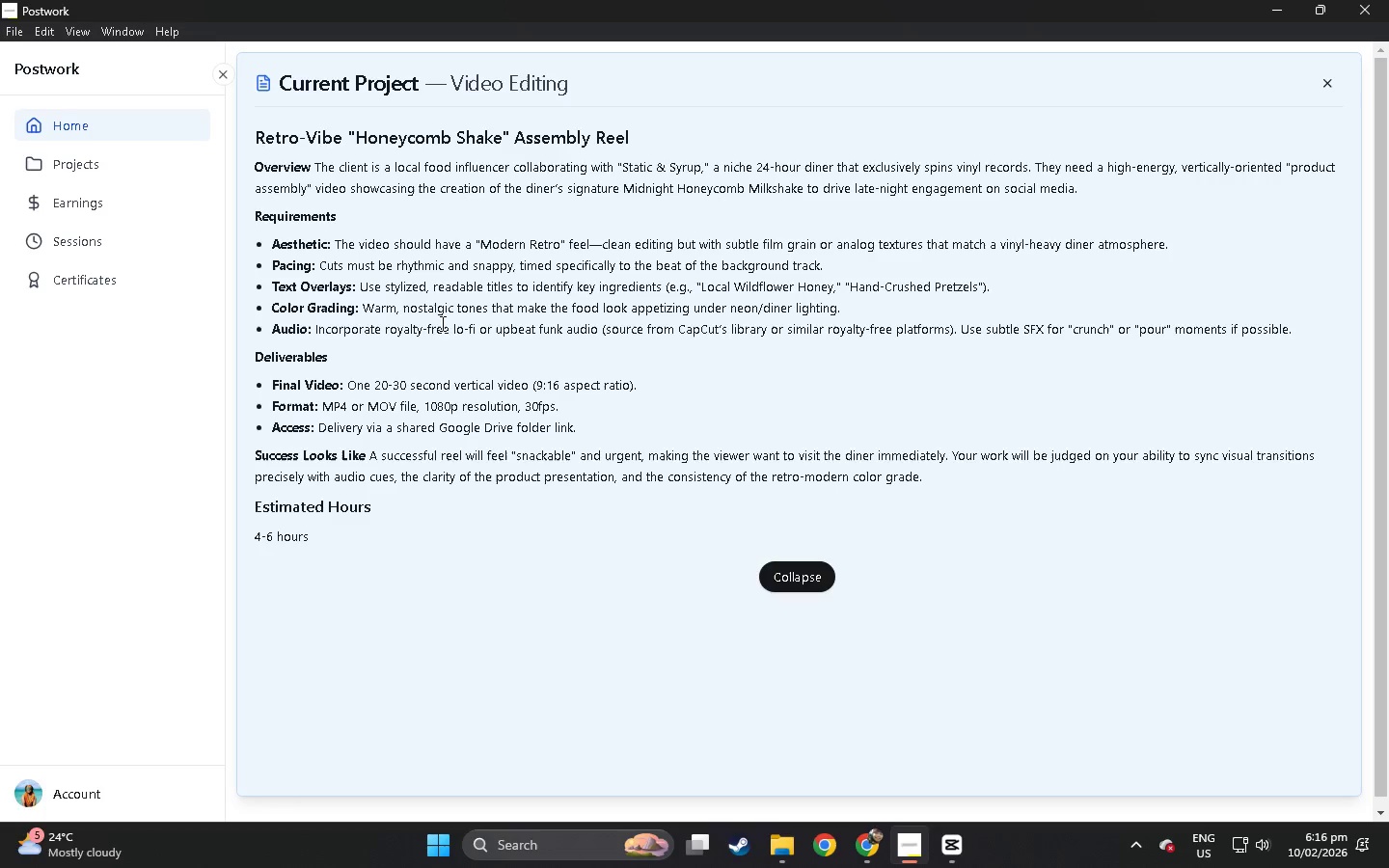 
key(Alt+Tab)